 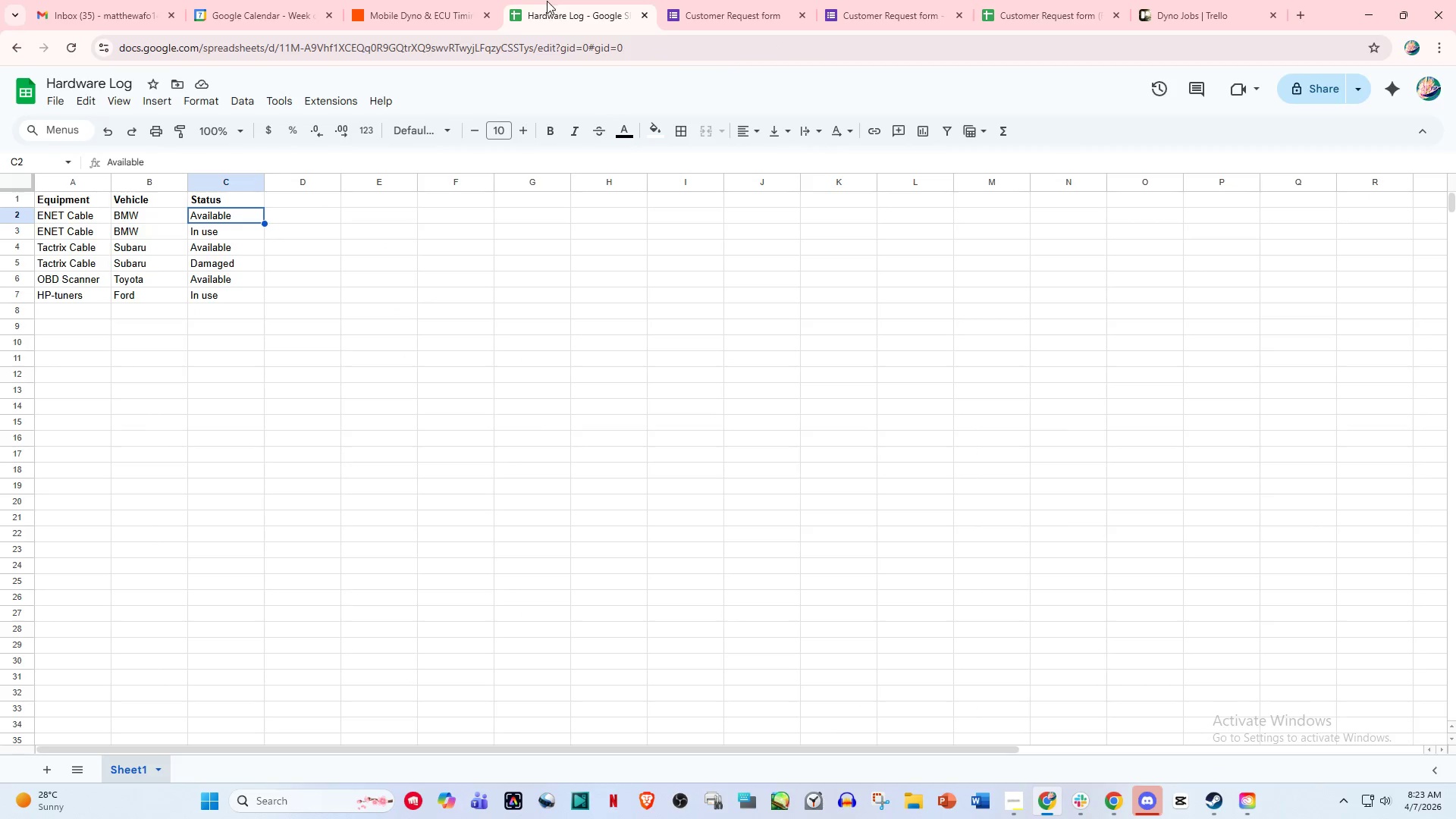 
scroll: coordinate [330, 290], scroll_direction: up, amount: 2.0
 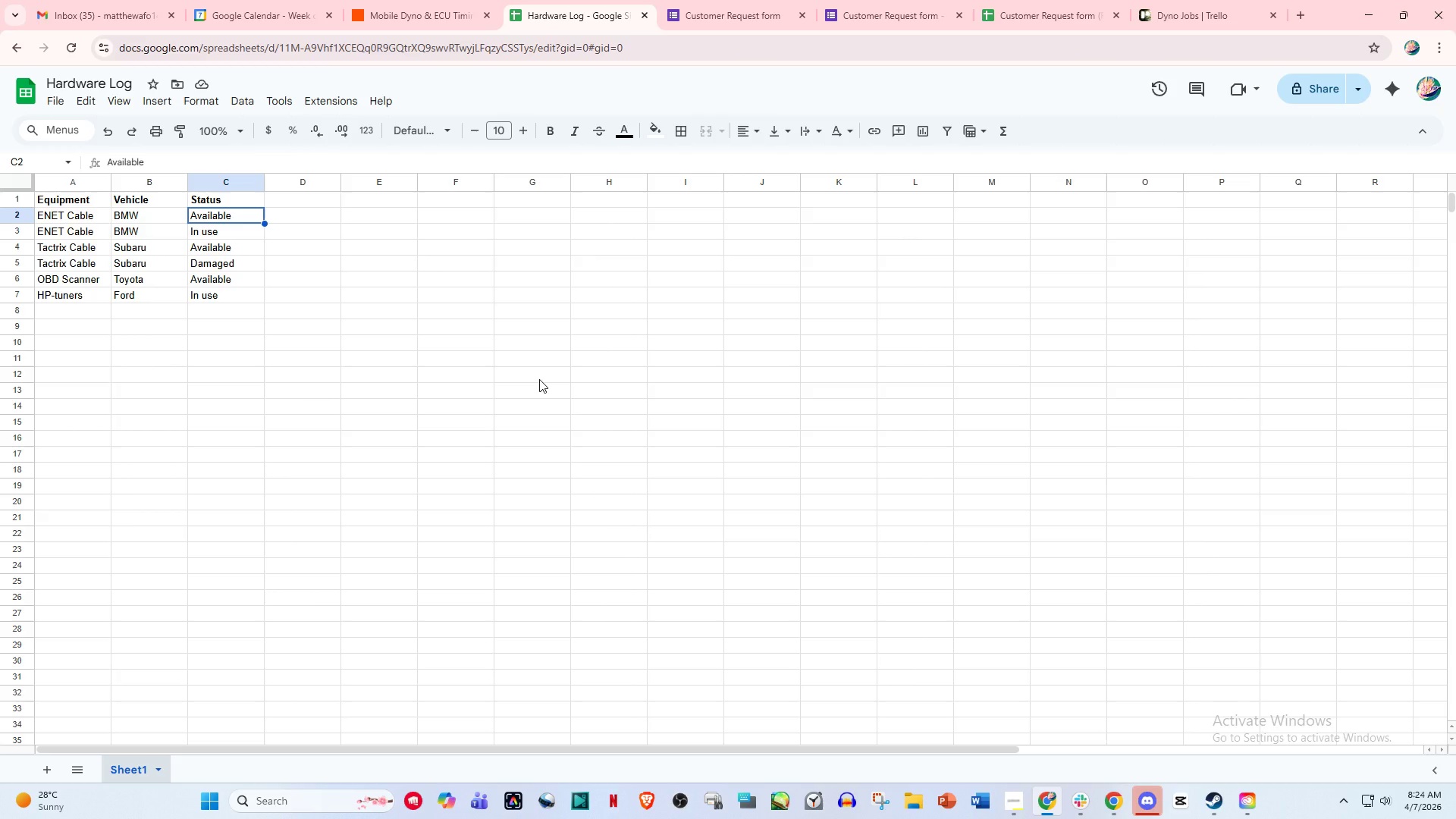 
wait(79.09)
 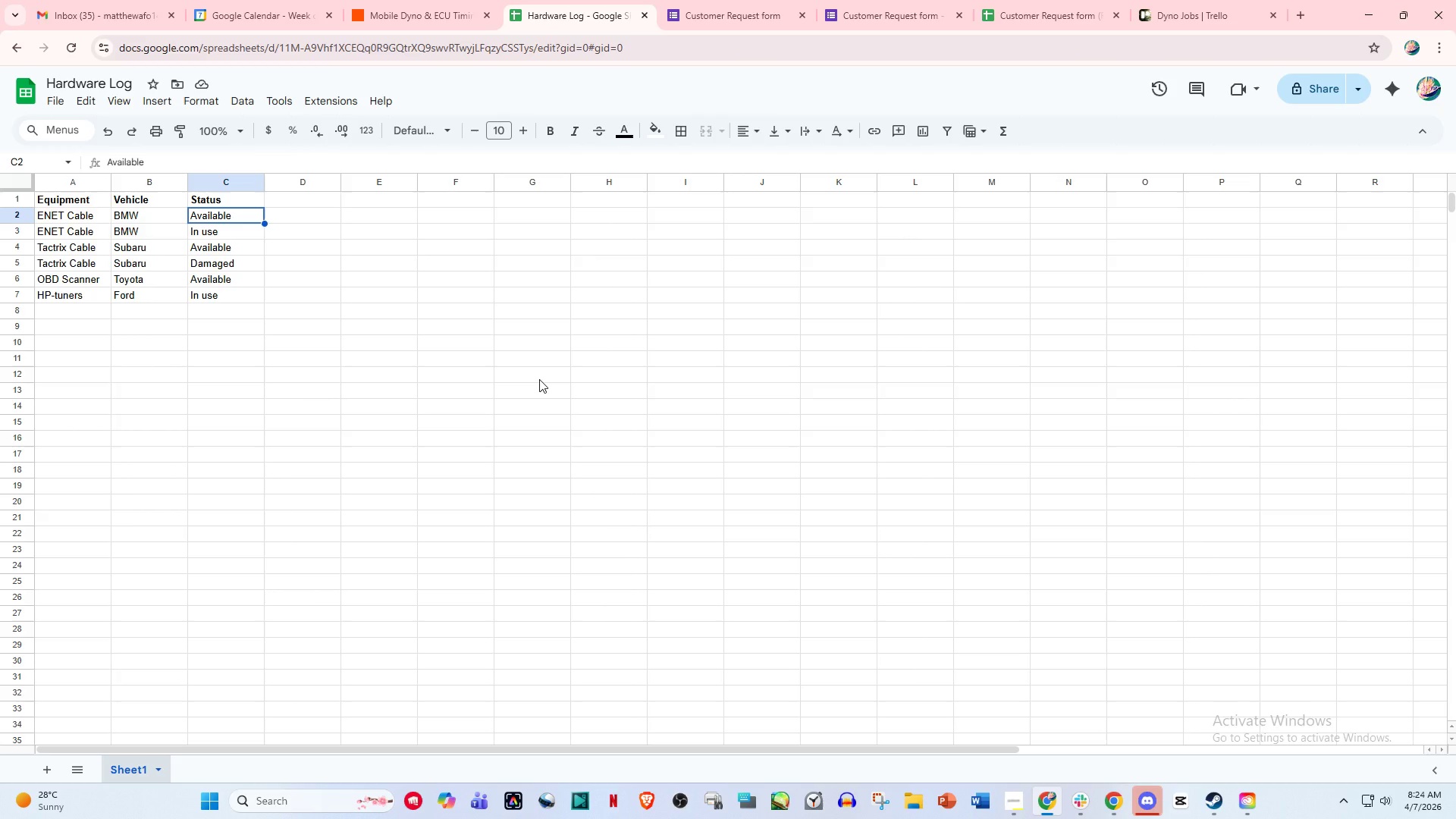 
left_click_drag(start_coordinate=[155, 436], to_coordinate=[160, 436])
 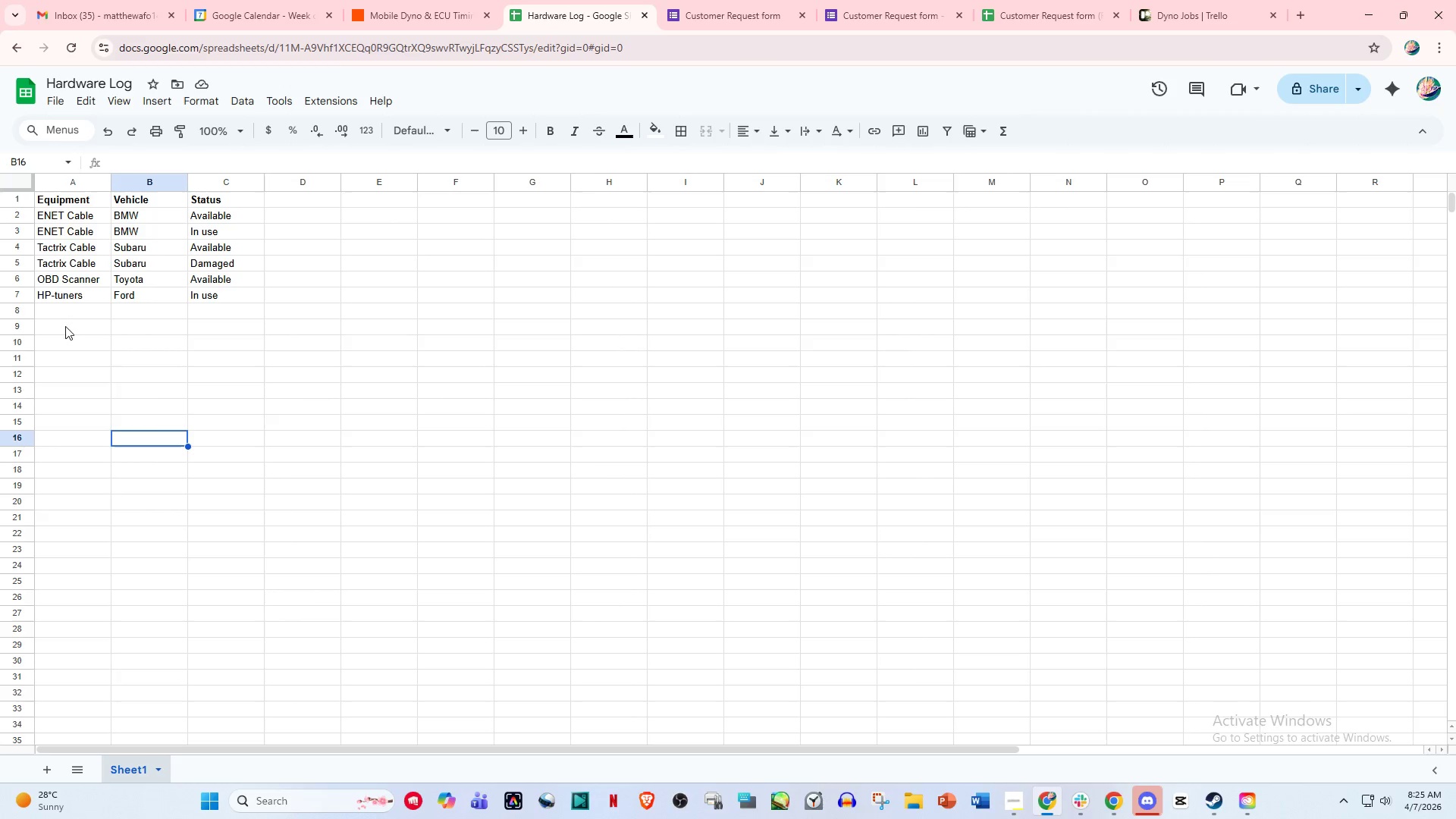 
left_click([147, 317])
 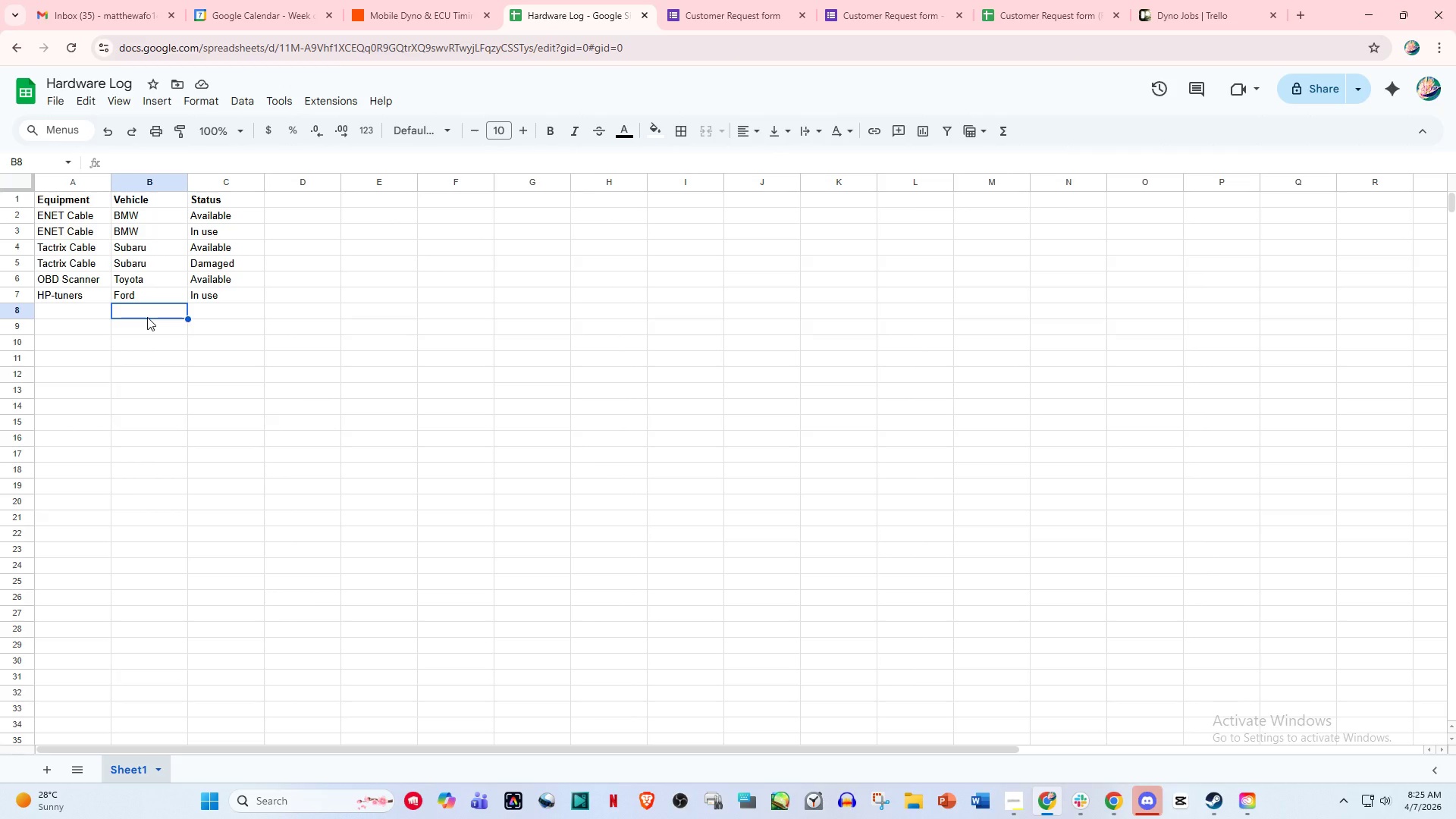 
wait(7.91)
 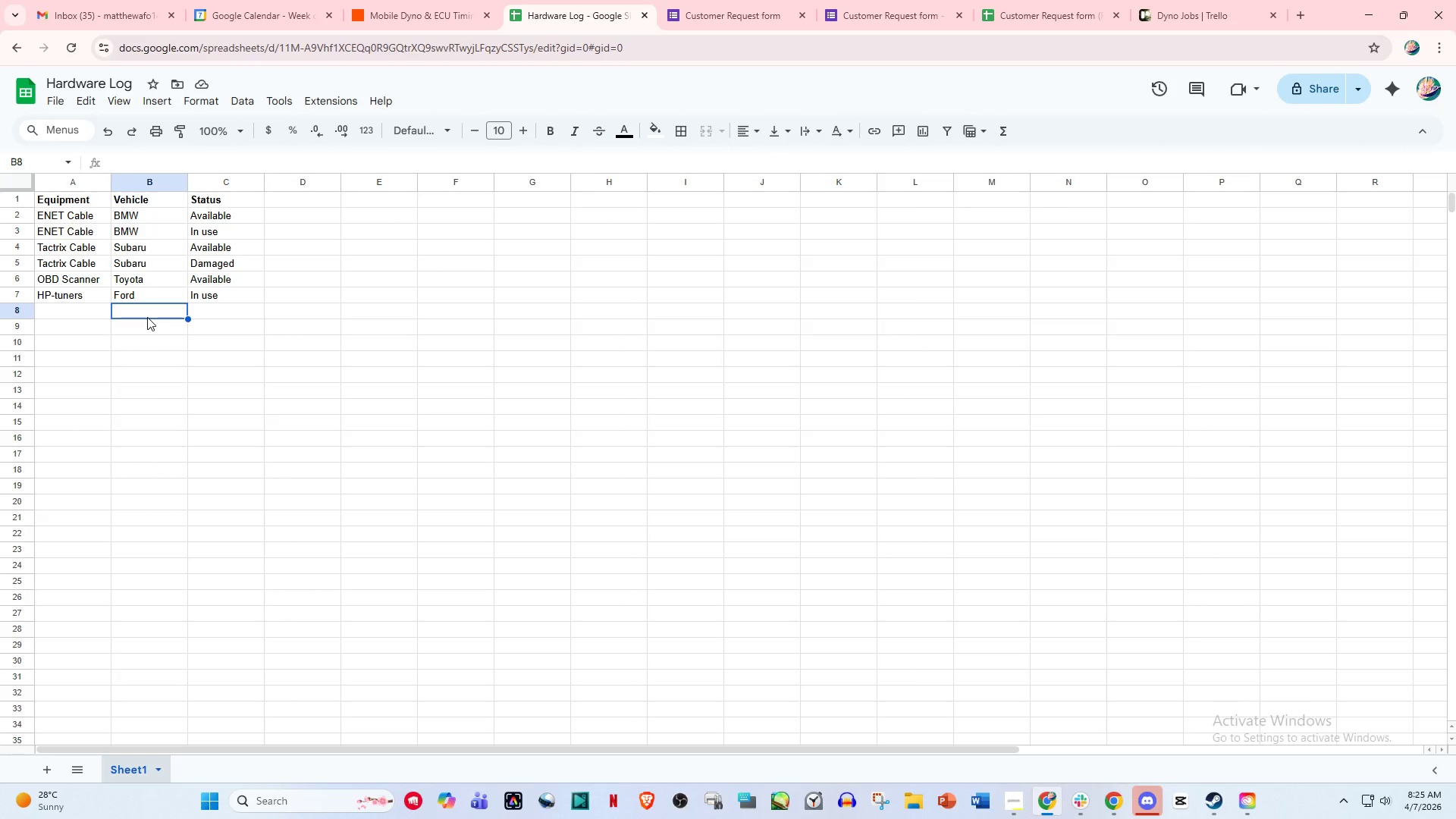 
left_click([140, 281])
 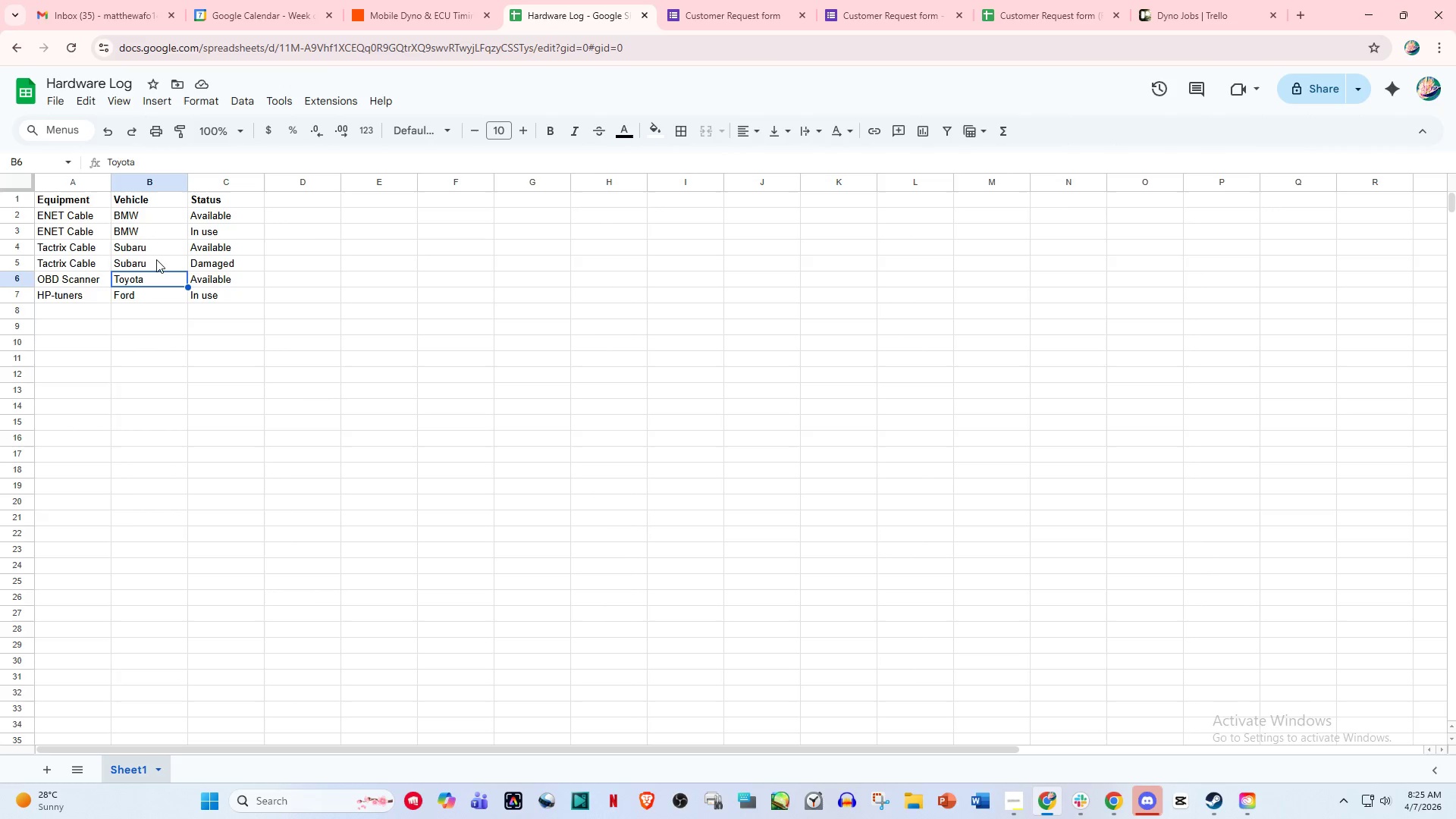 
wait(6.5)
 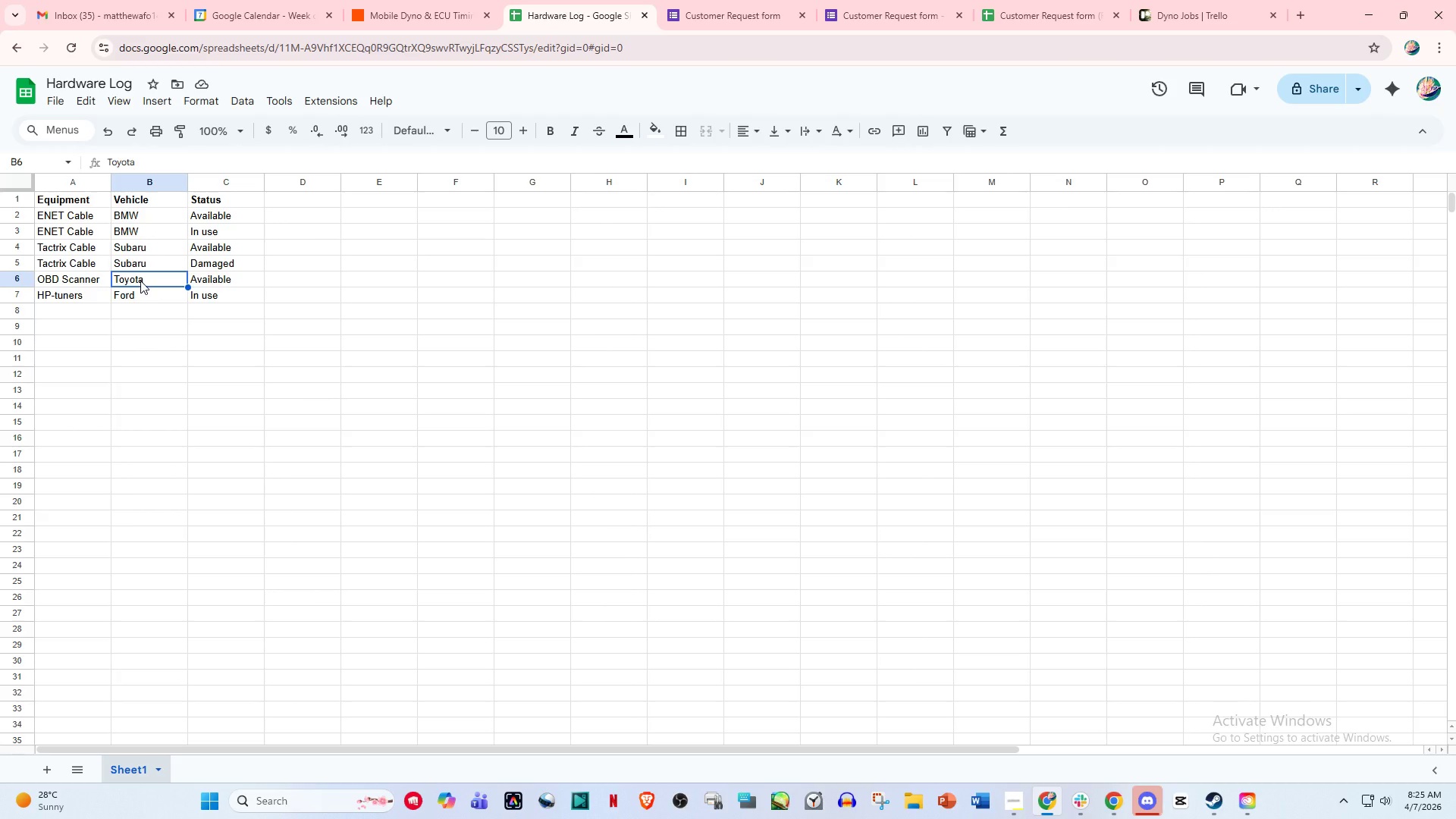 
double_click([144, 263])
 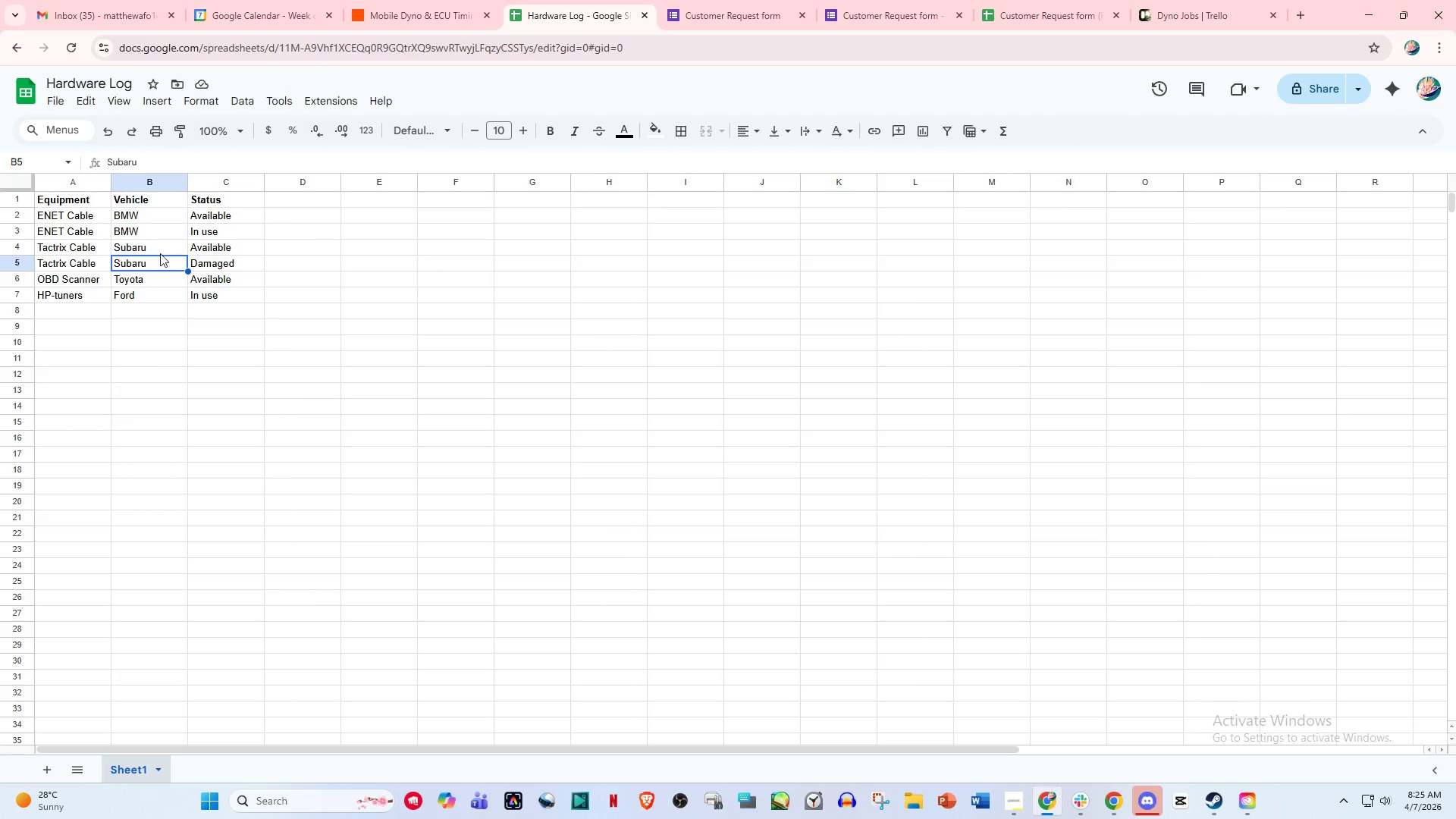 
left_click([161, 251])
 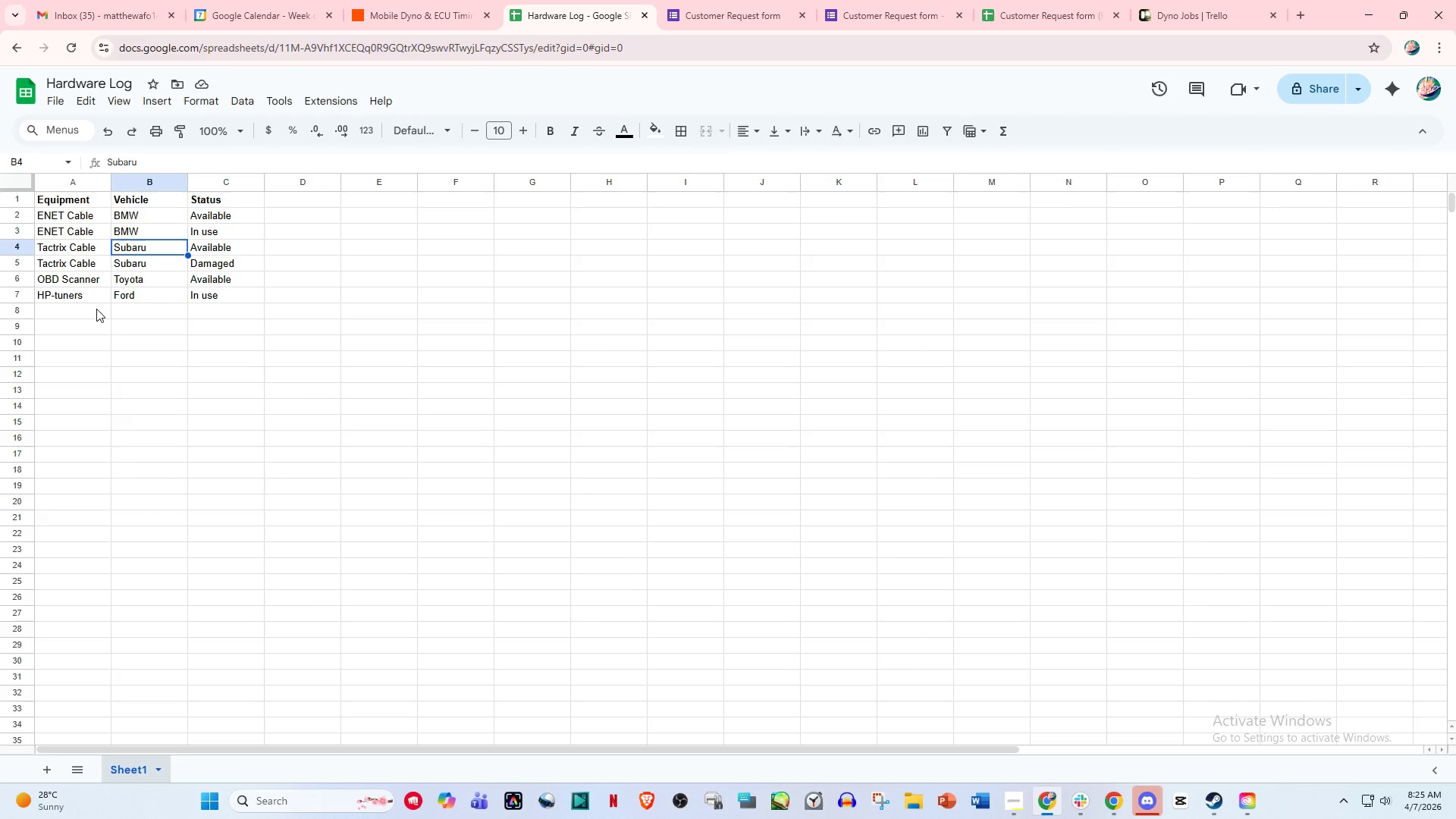 
wait(5.09)
 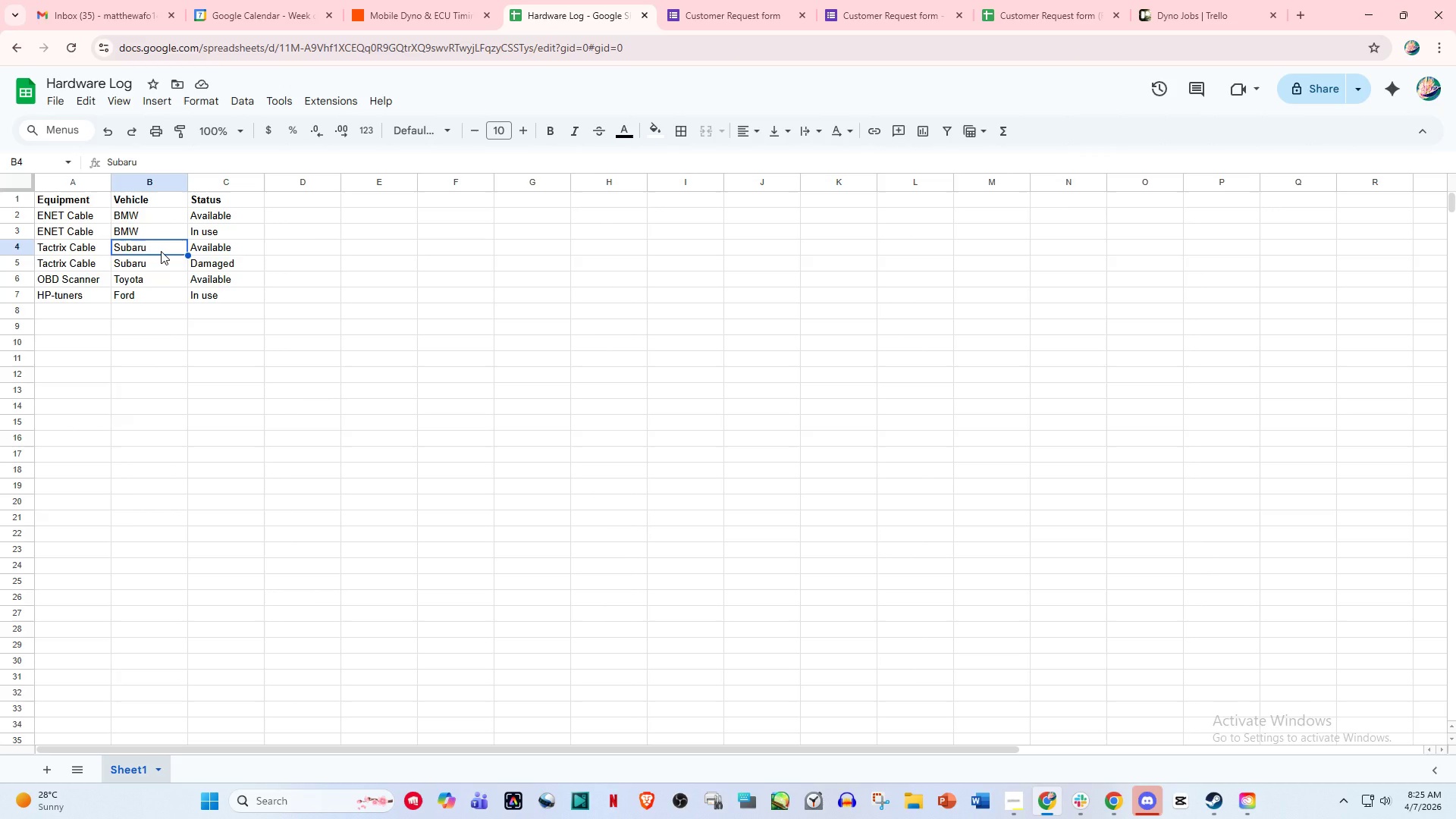 
left_click_drag(start_coordinate=[64, 298], to_coordinate=[206, 300])
 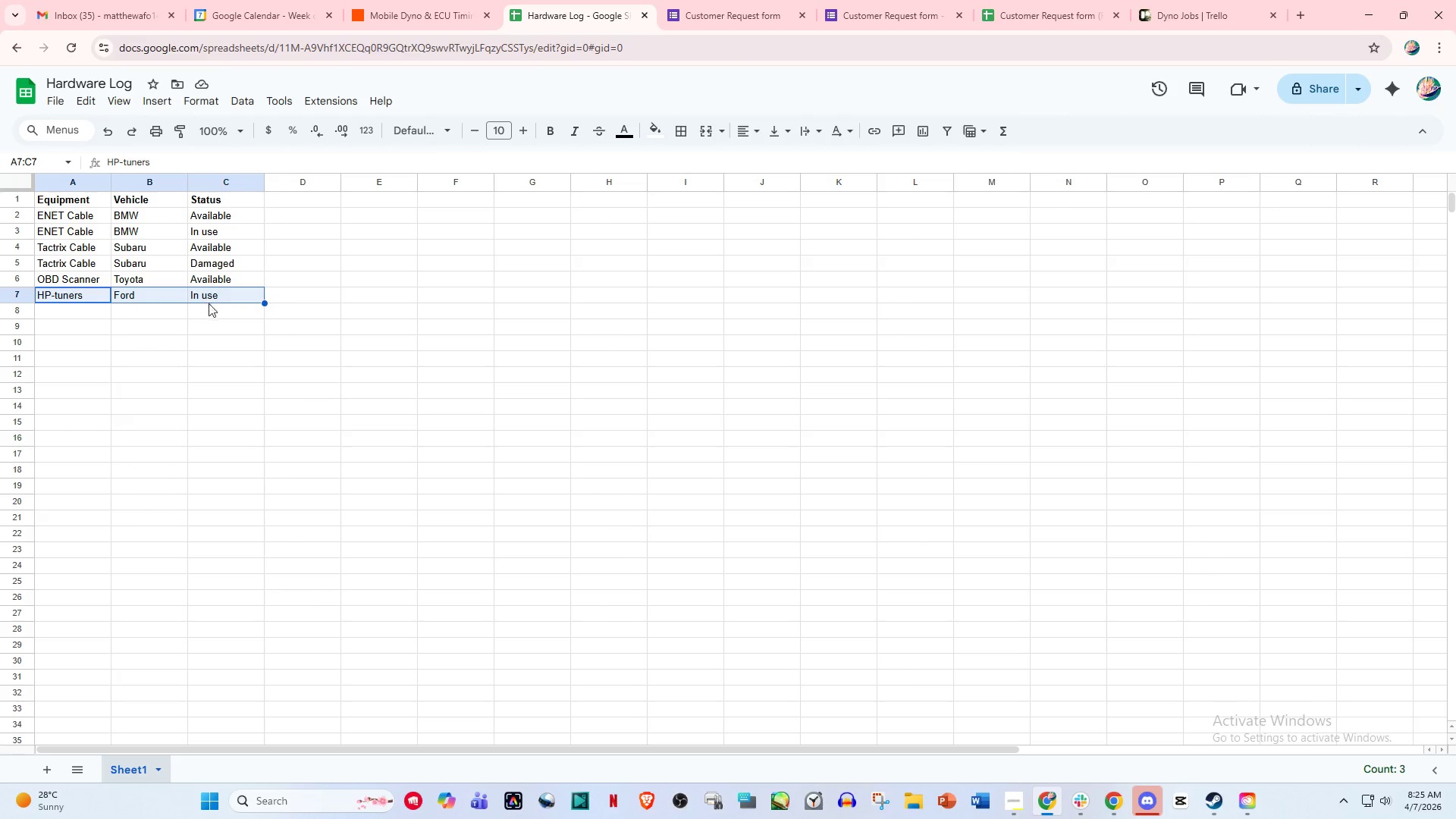 
key(Control+C)
 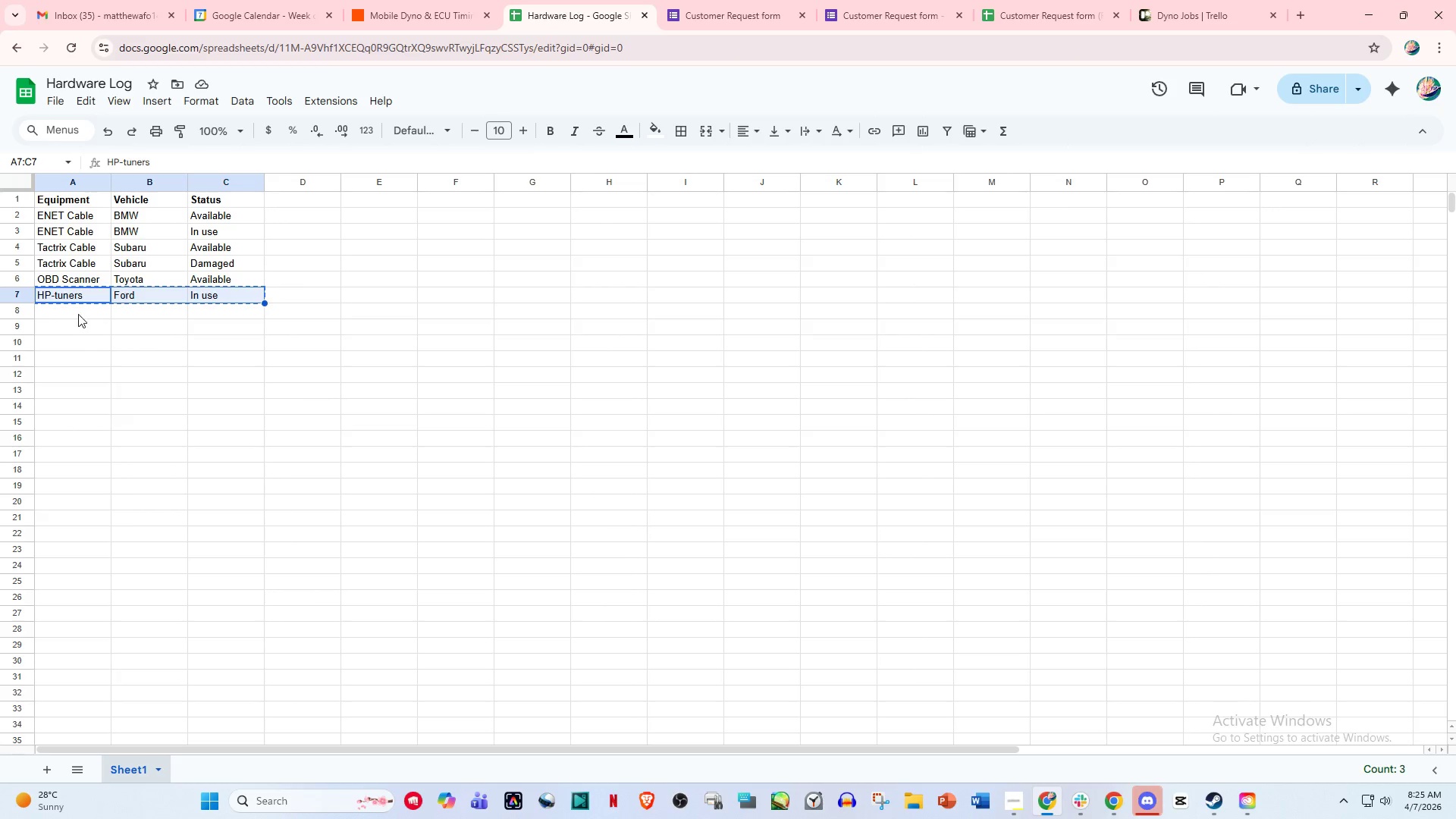 
left_click_drag(start_coordinate=[71, 312], to_coordinate=[208, 318])
 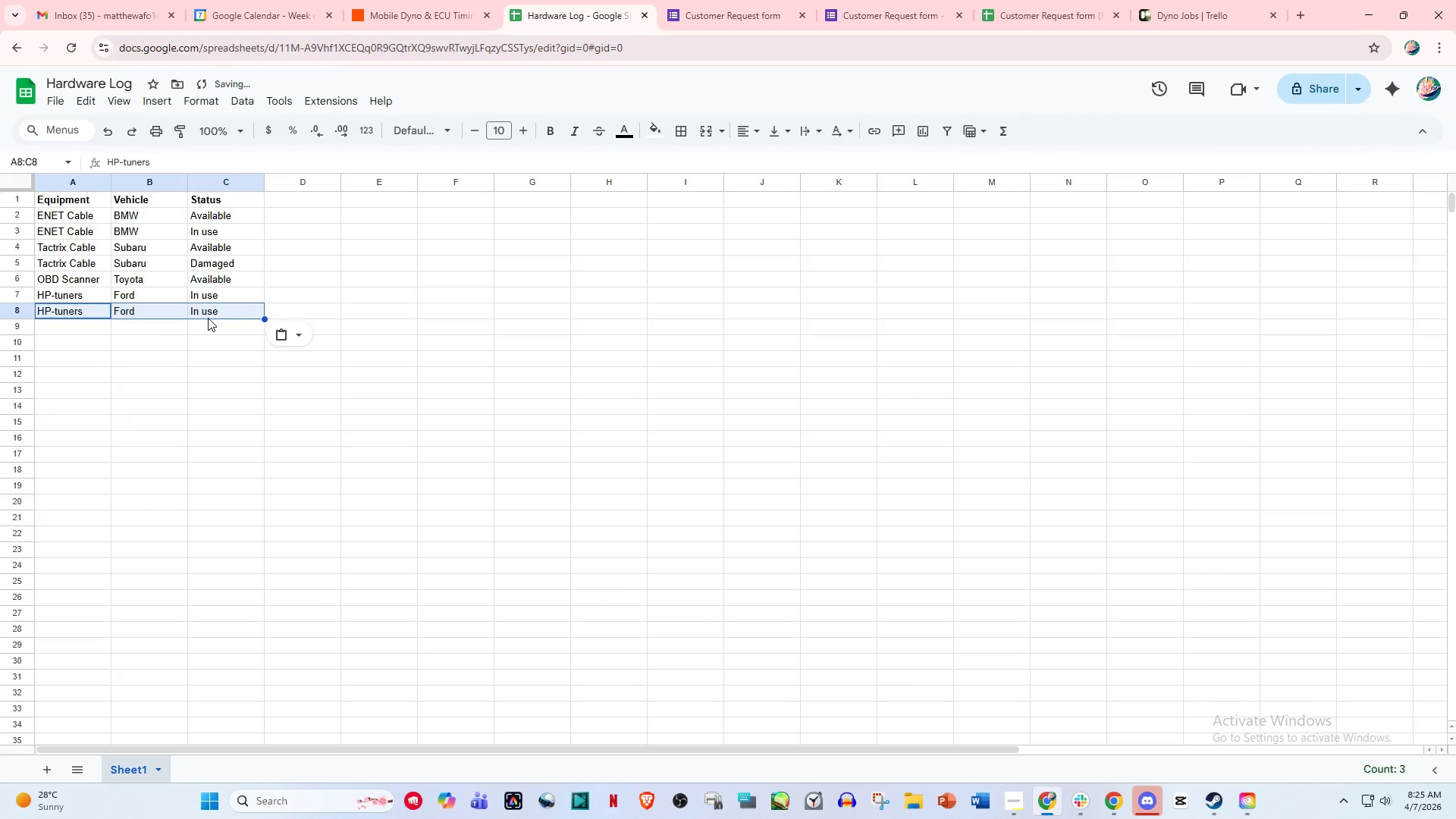 
key(Control+V)
 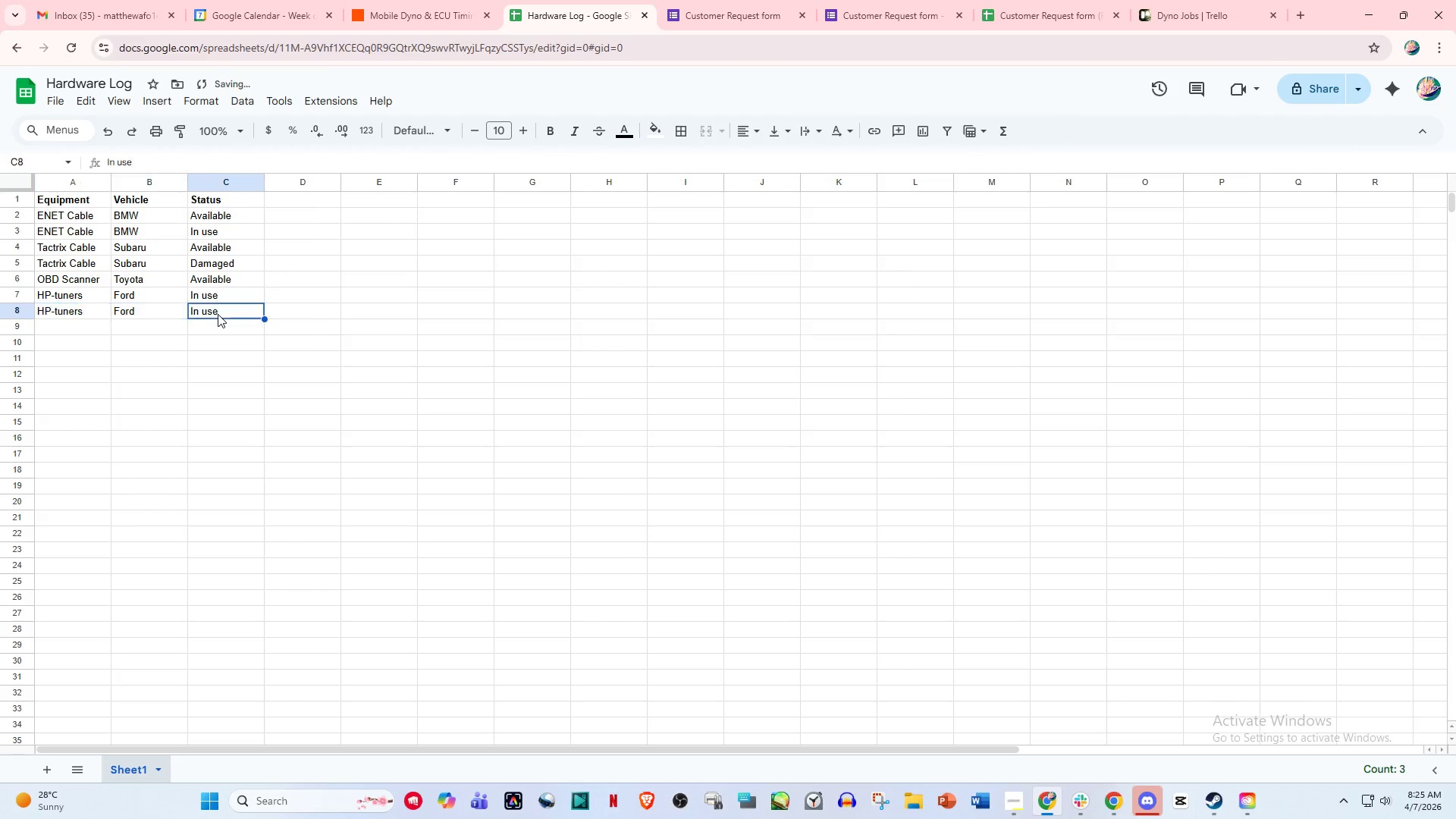 
double_click([218, 314])
 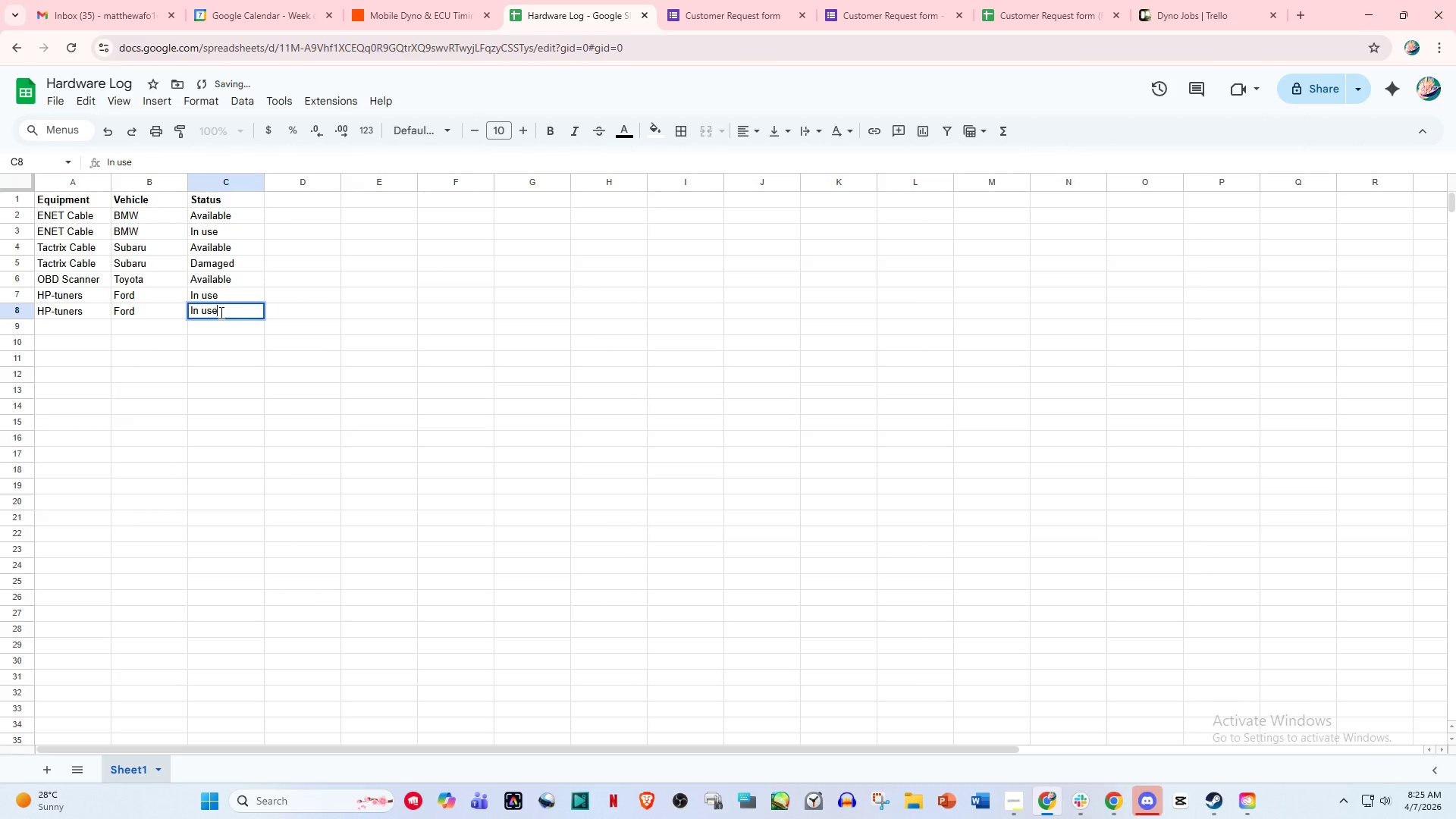 
left_click_drag(start_coordinate=[220, 312], to_coordinate=[167, 312])
 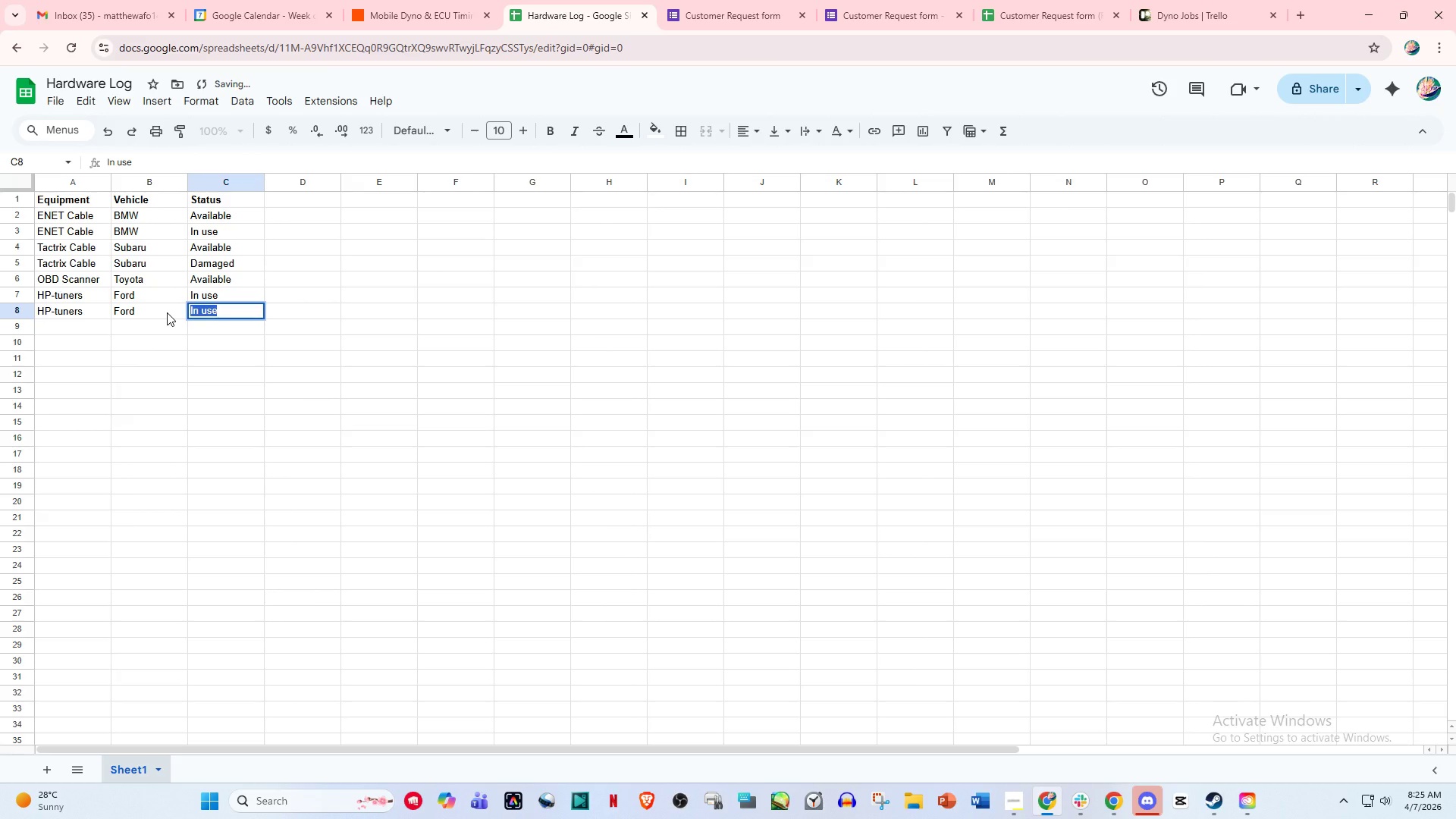 
type(Damahe)
key(Backspace)
key(Backspace)
type(ged)
 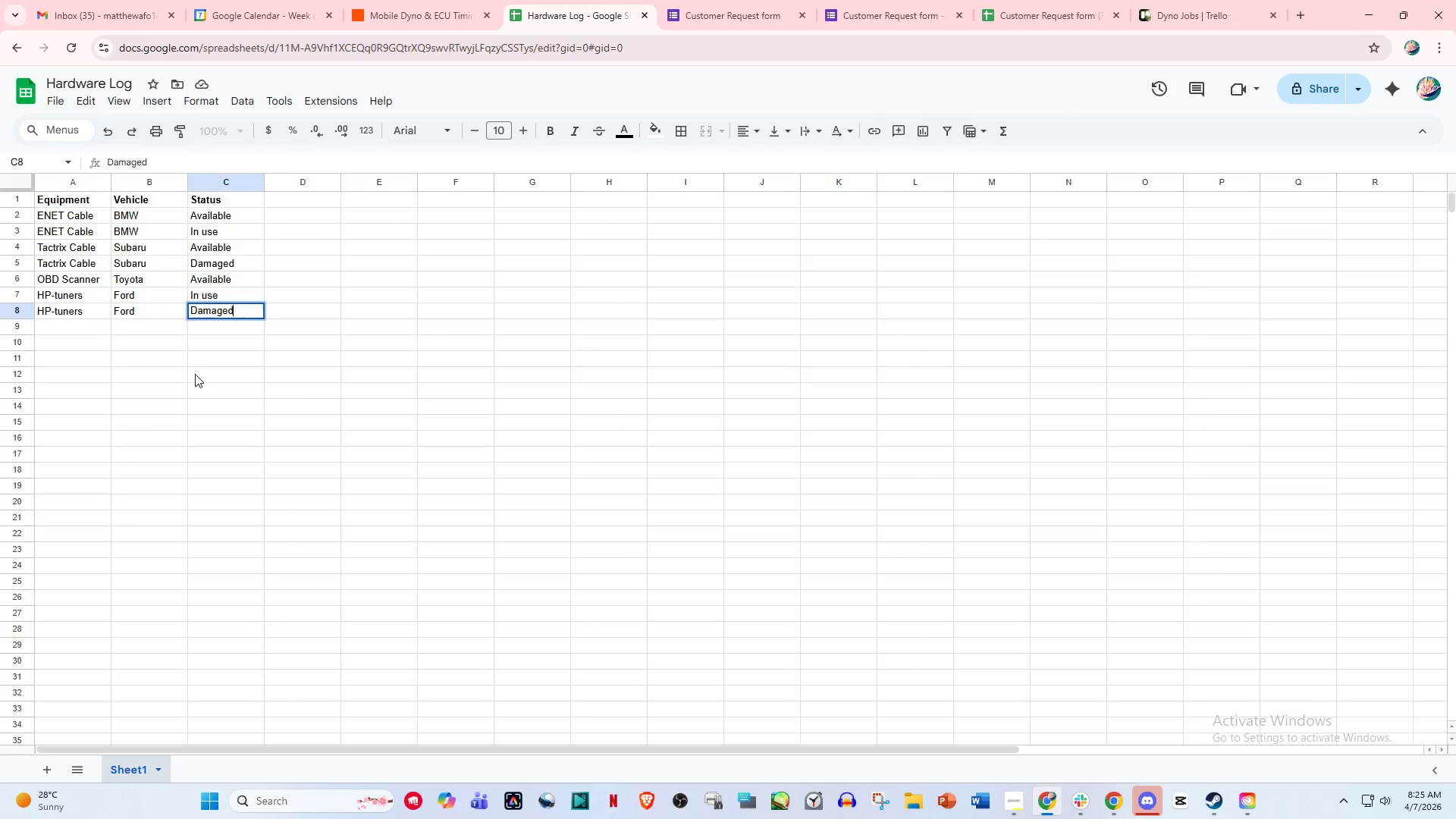 
left_click([195, 374])
 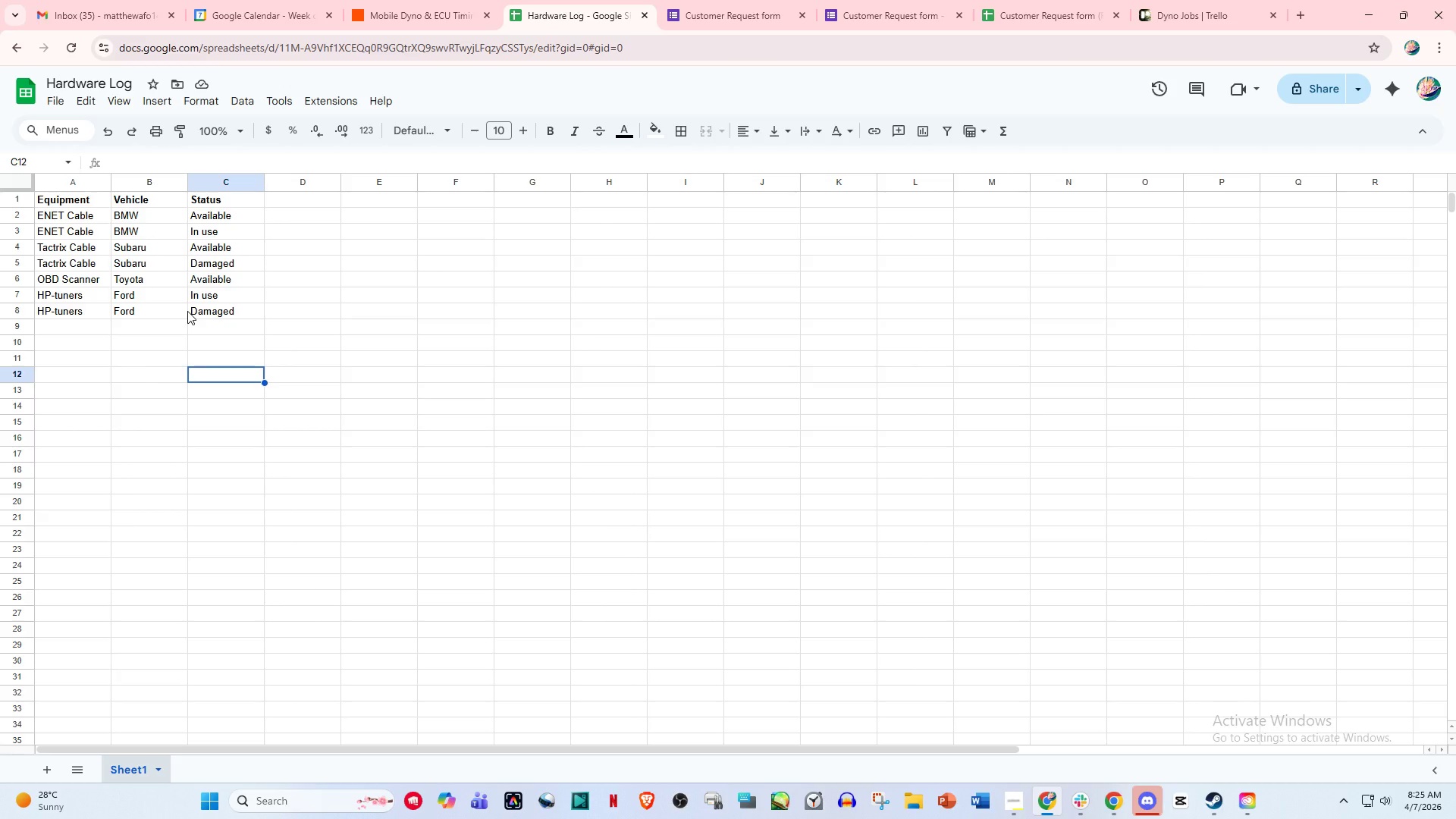 
wait(23.25)
 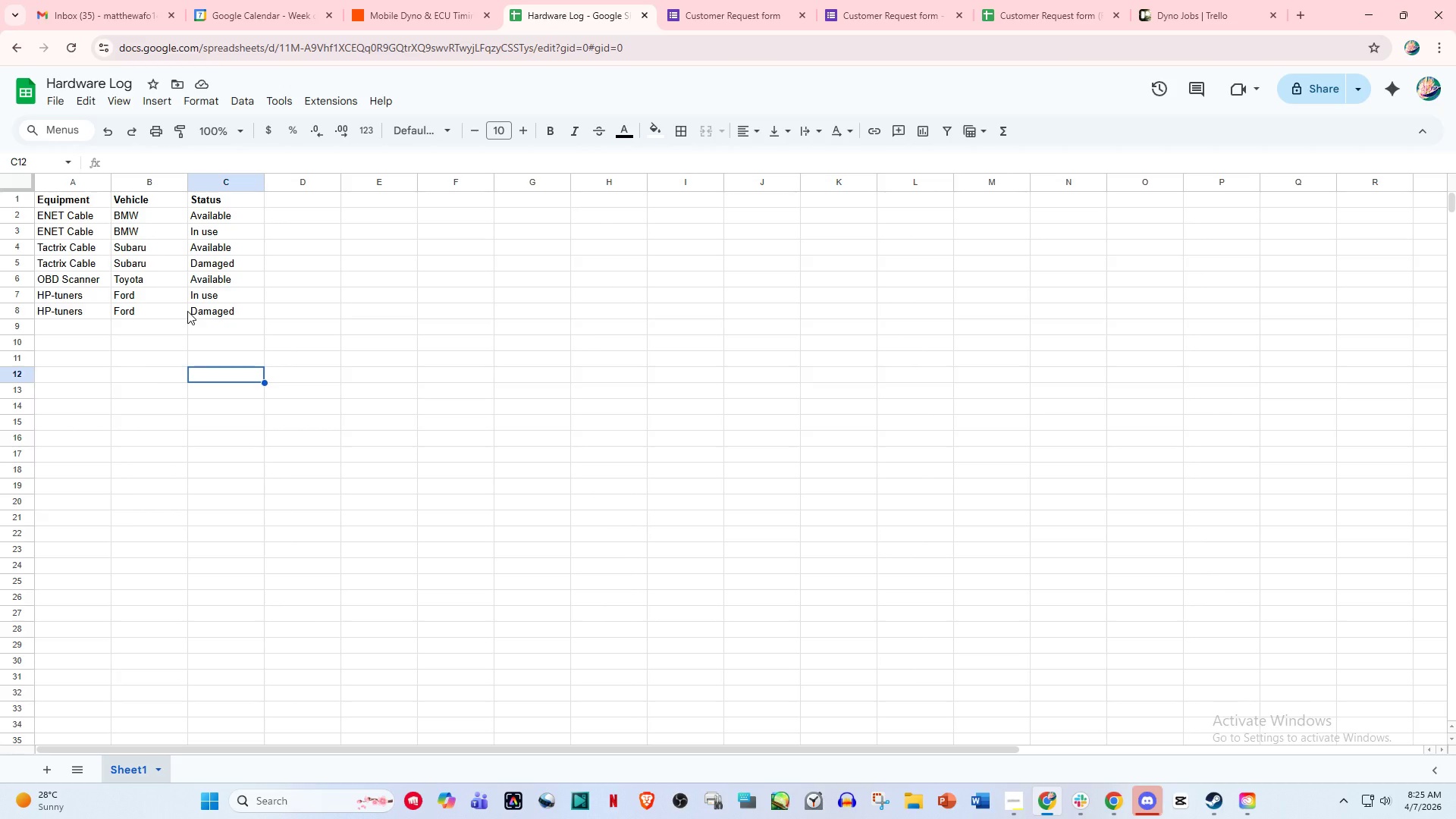 
left_click([308, 236])
 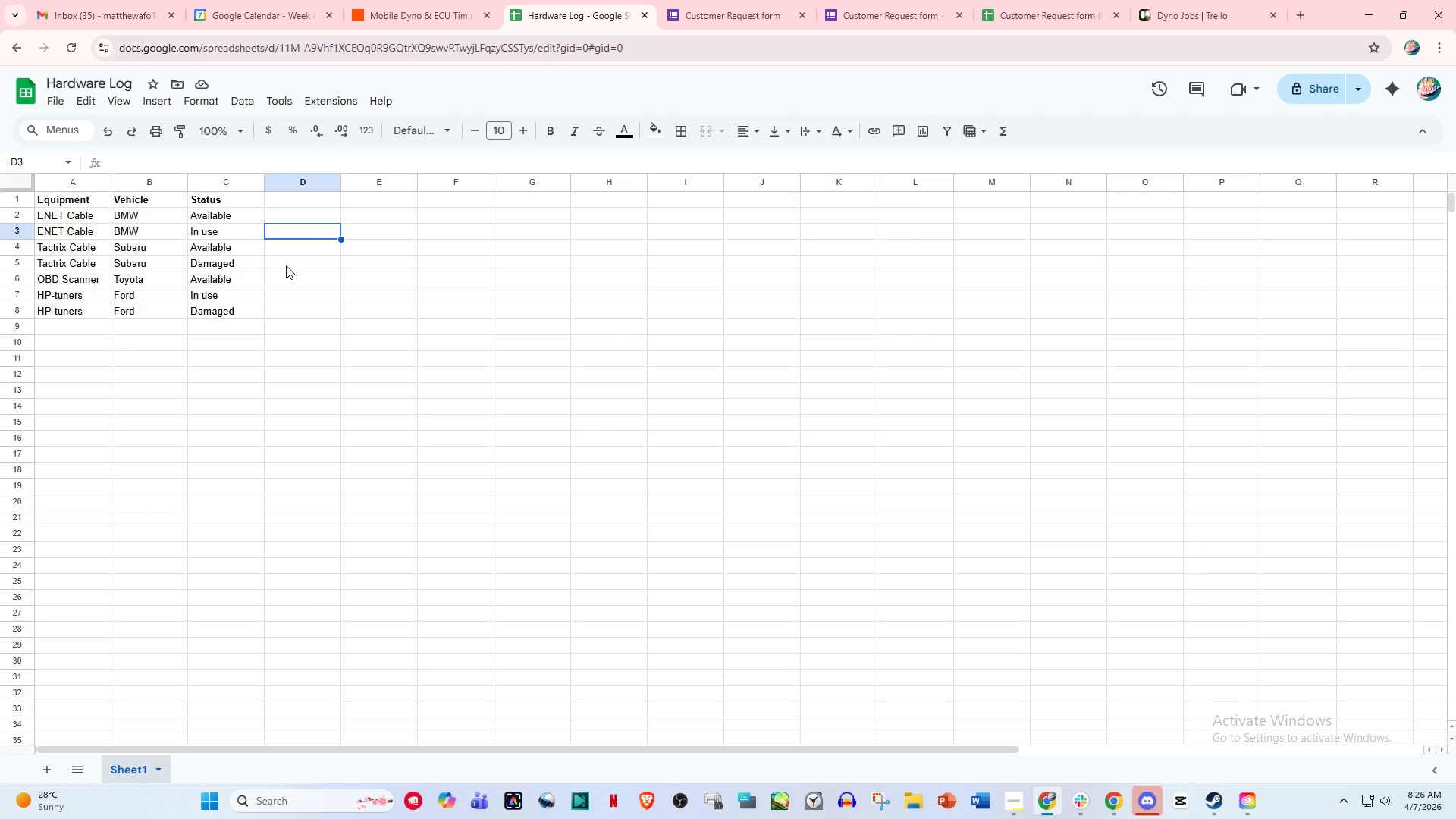 
wait(41.27)
 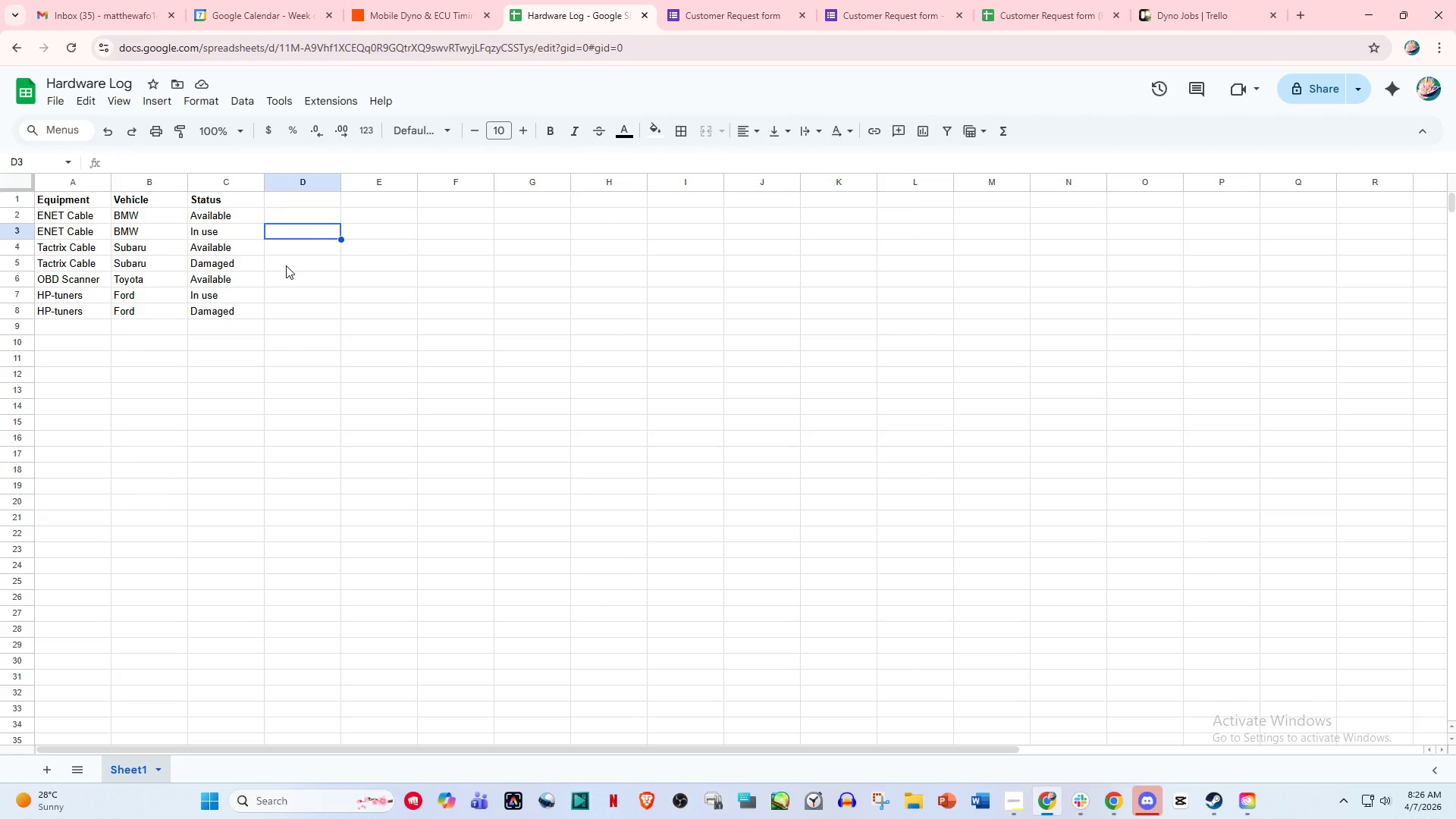 
left_click([1029, 805])